 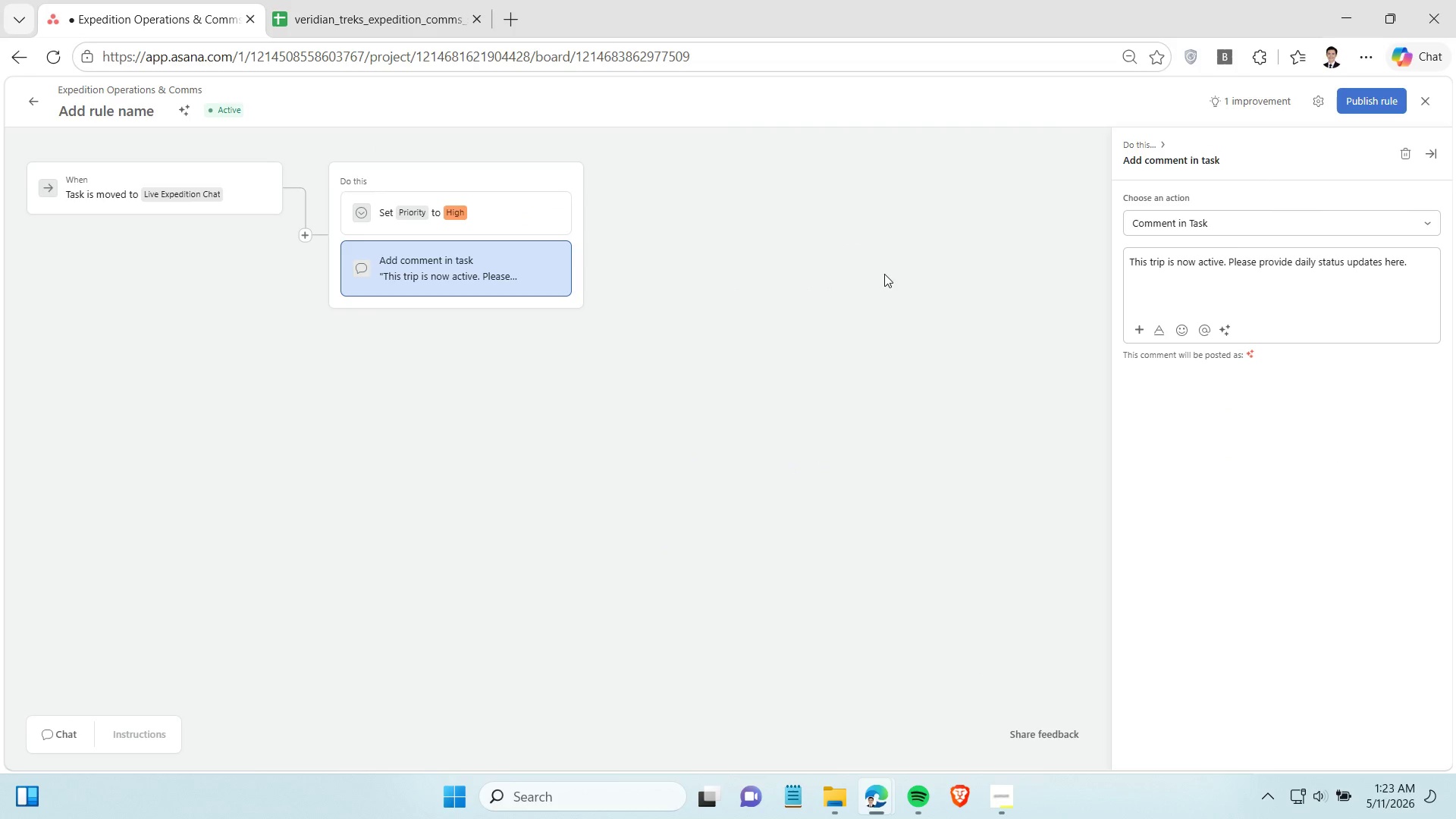 
left_click([1364, 105])
 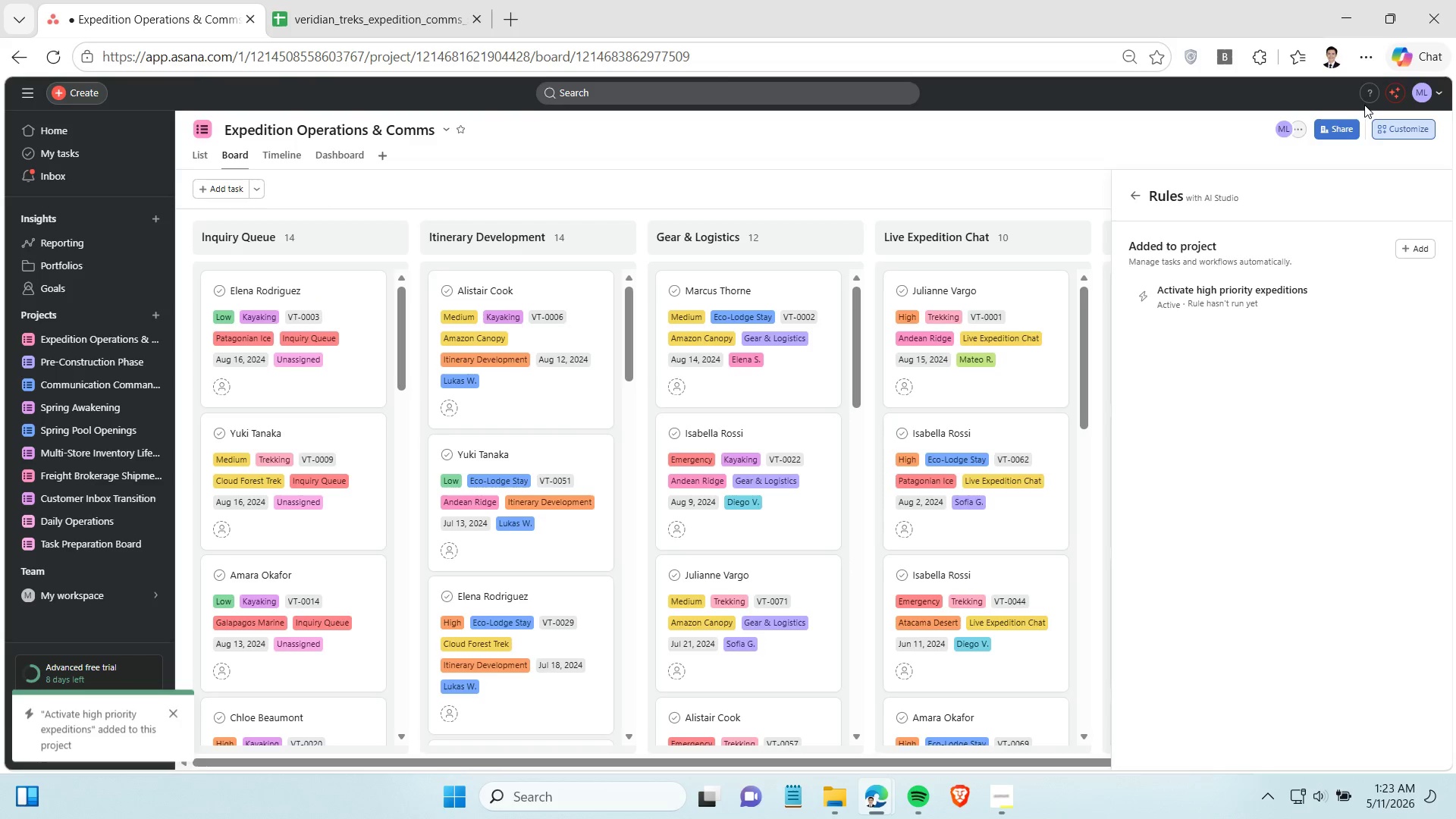 
wait(7.92)
 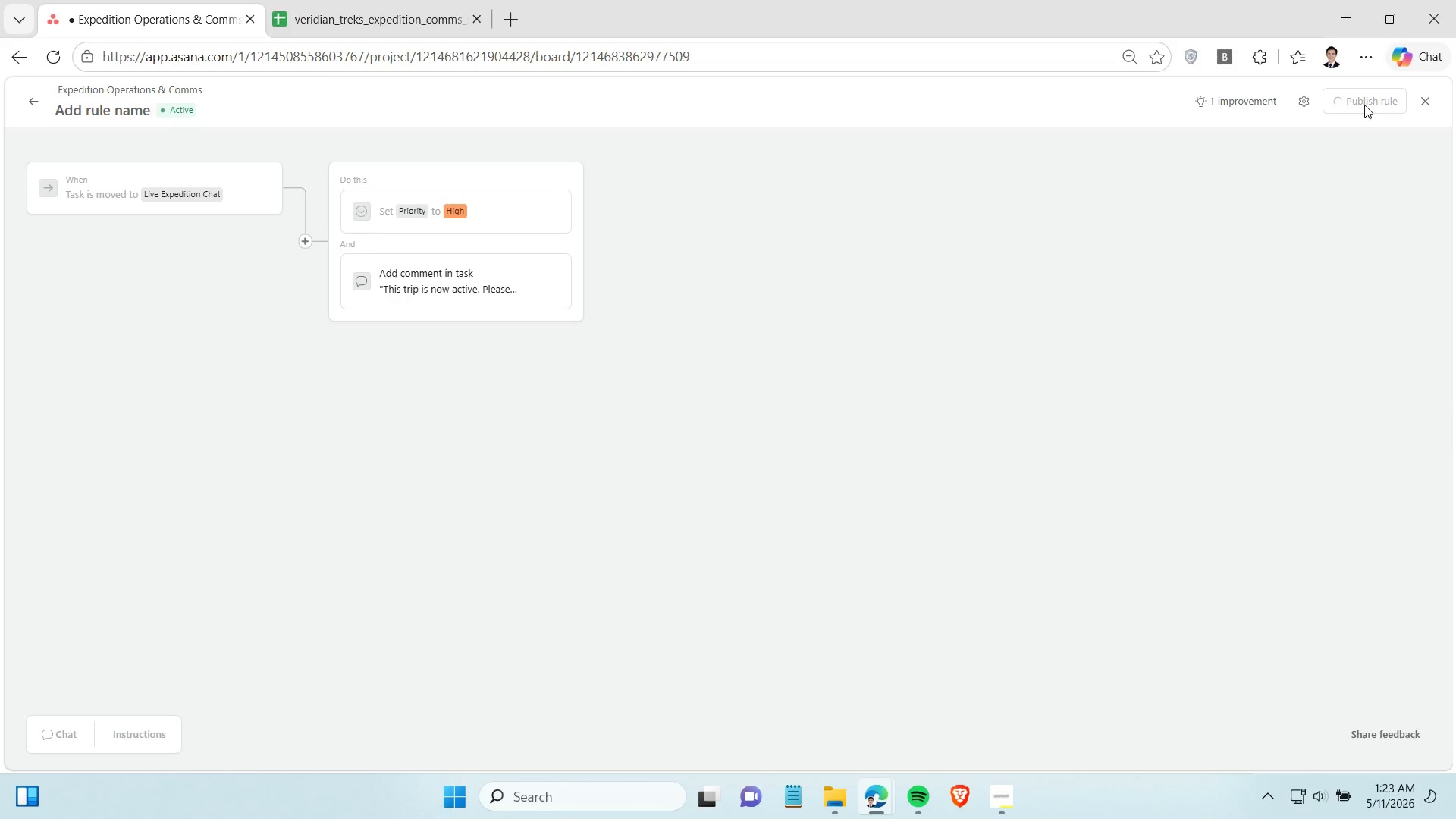 
left_click([1414, 243])
 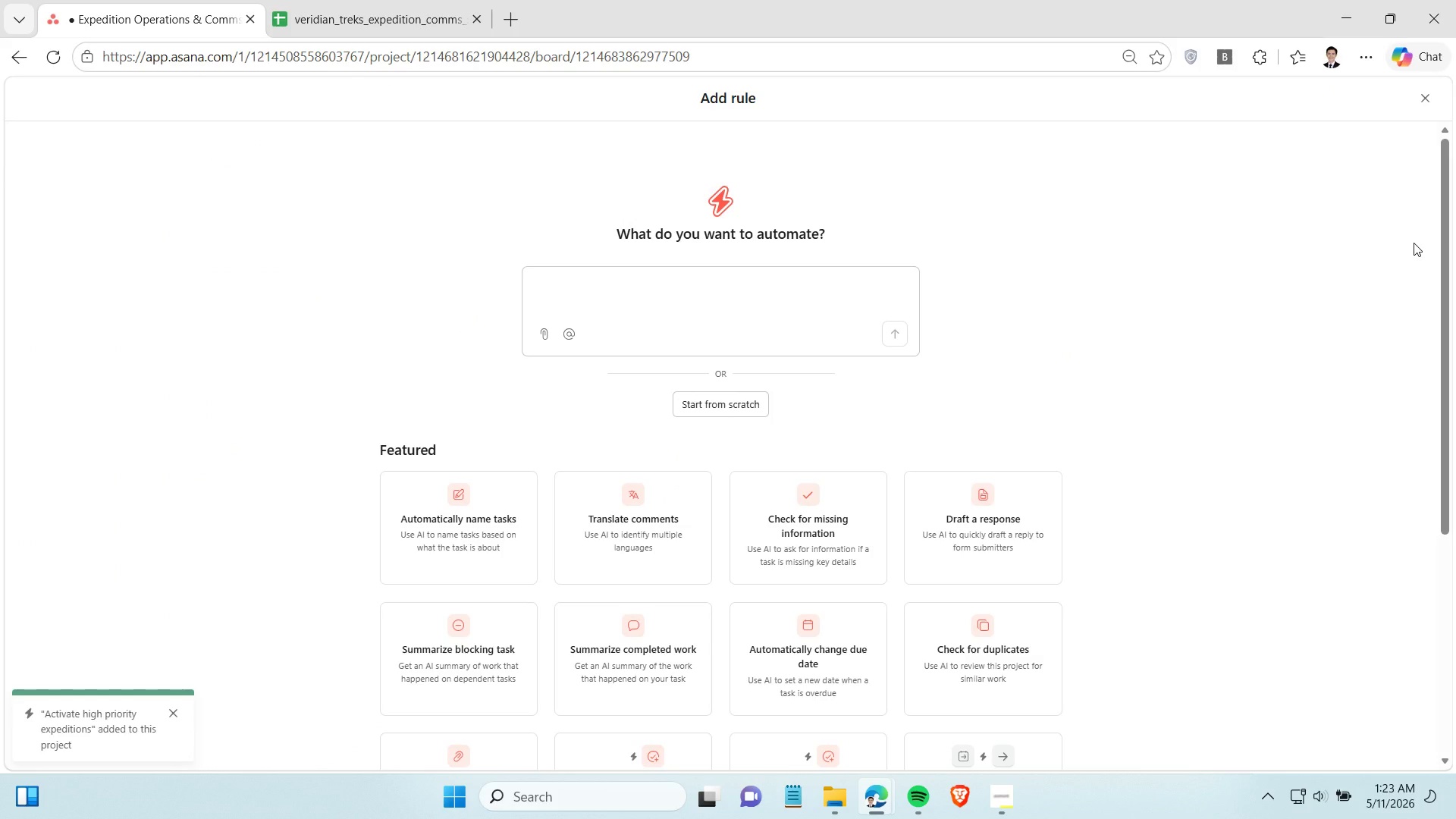 
left_click([734, 402])
 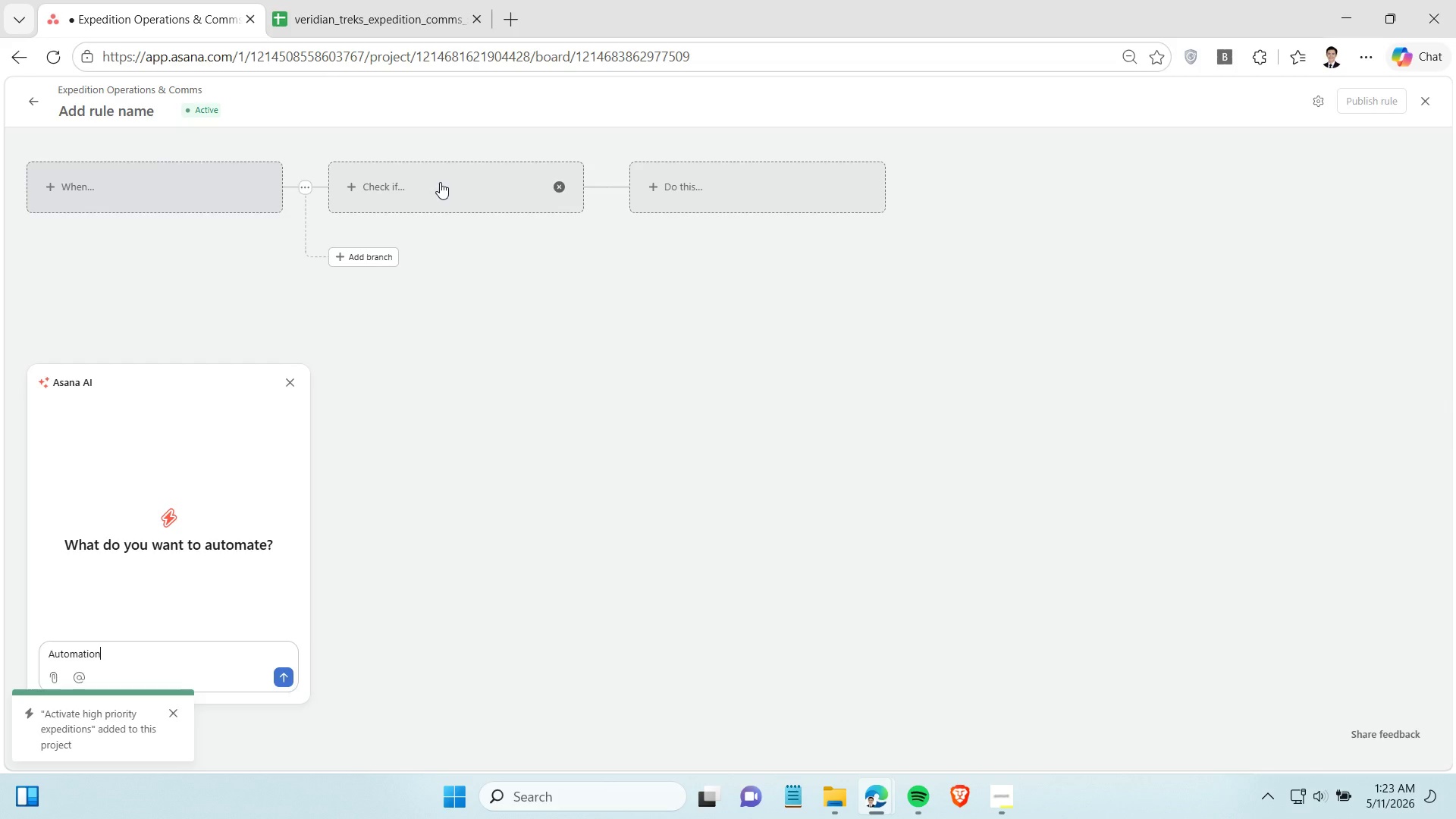 
left_click([558, 181])
 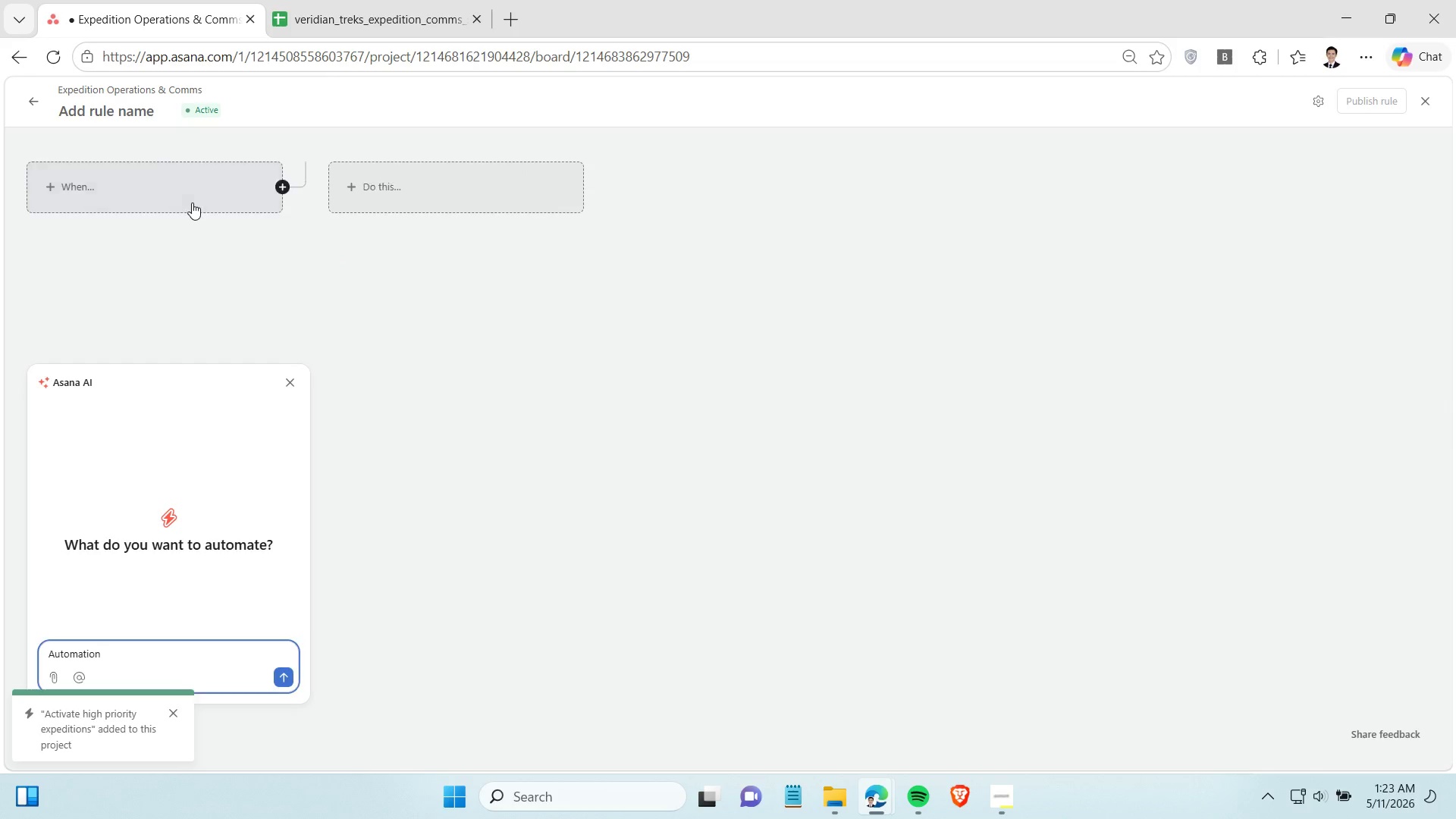 
left_click([190, 199])
 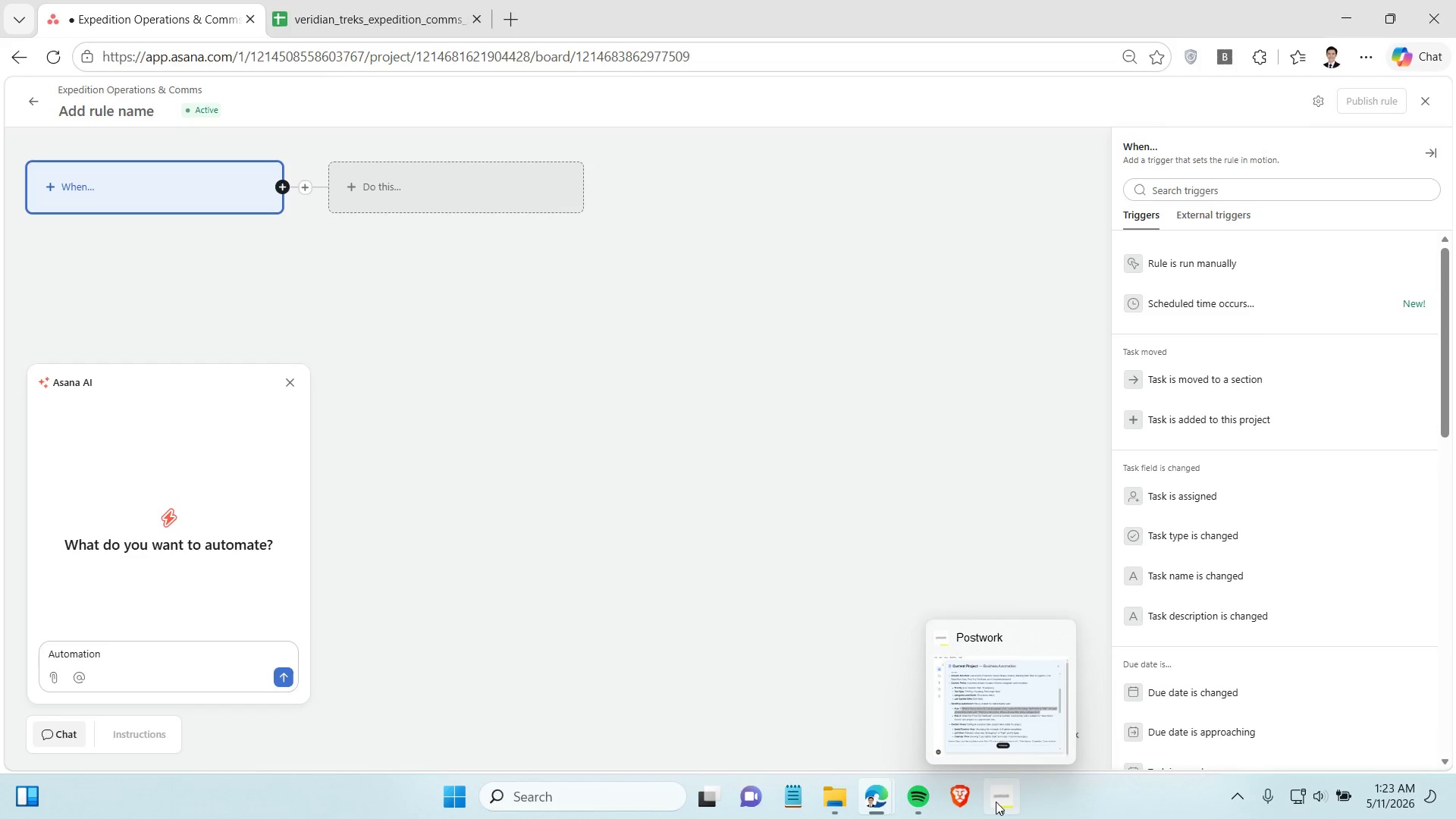 
wait(15.94)
 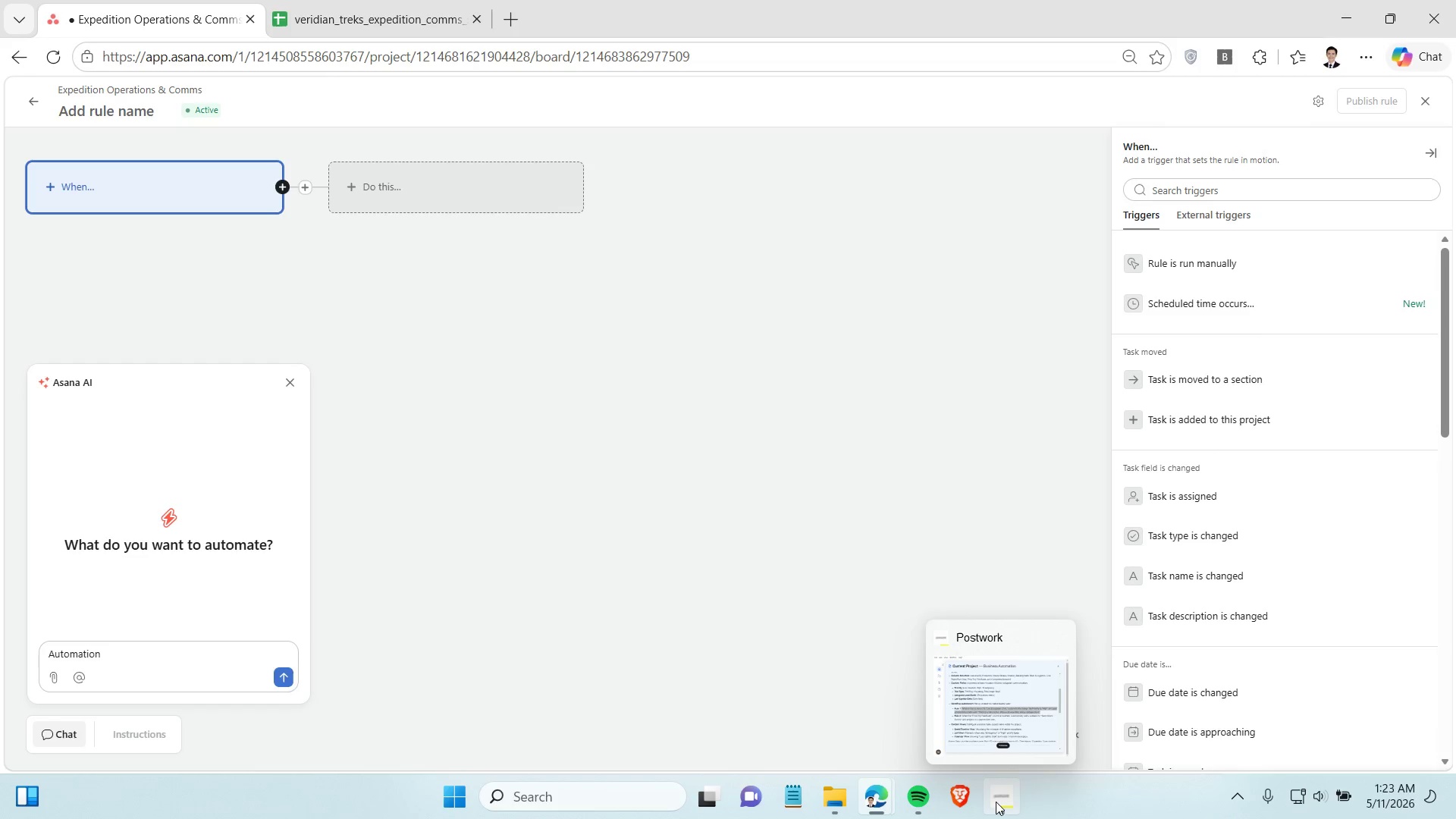 
left_click([1006, 799])